 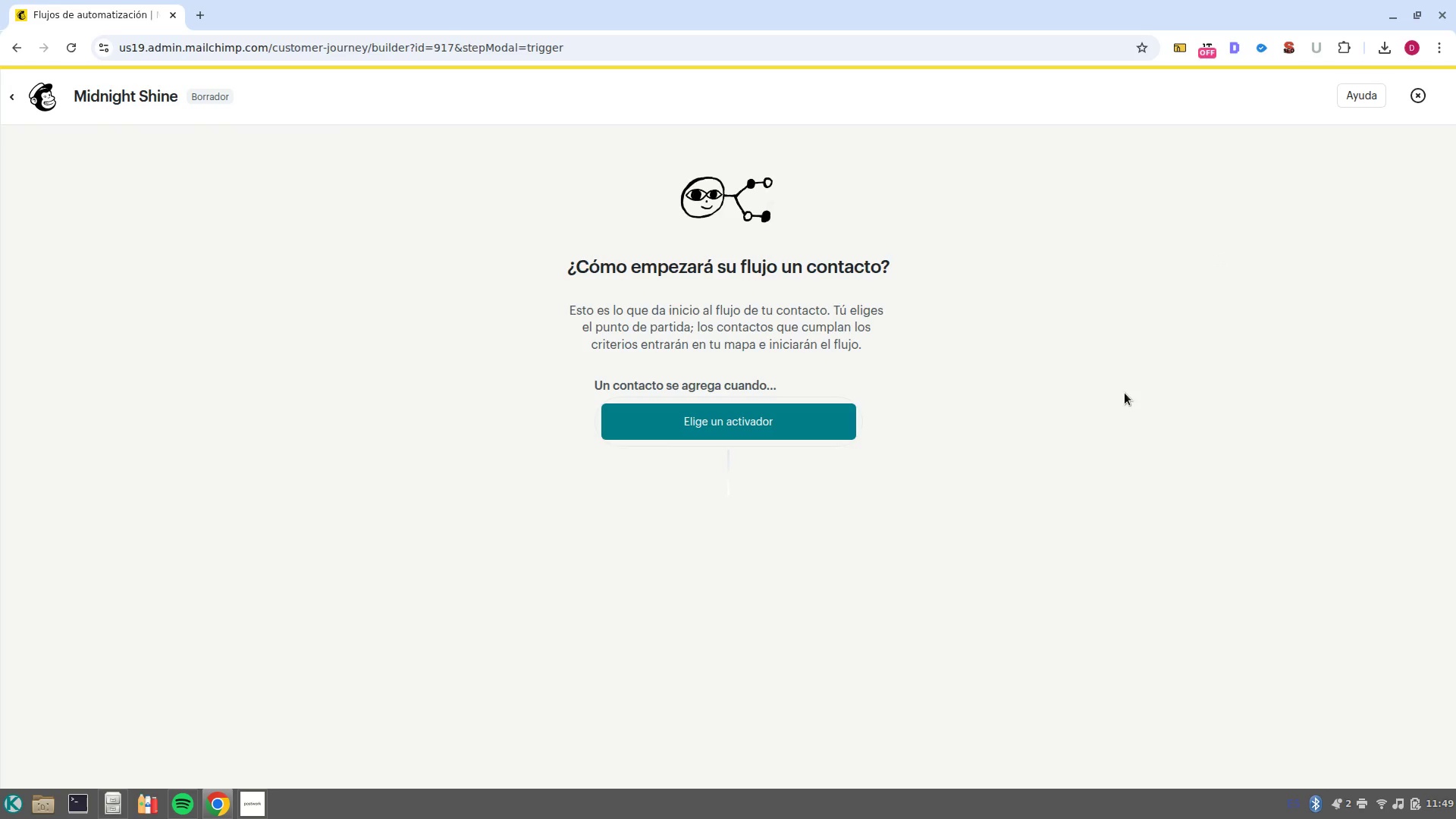 
left_click([683, 420])
 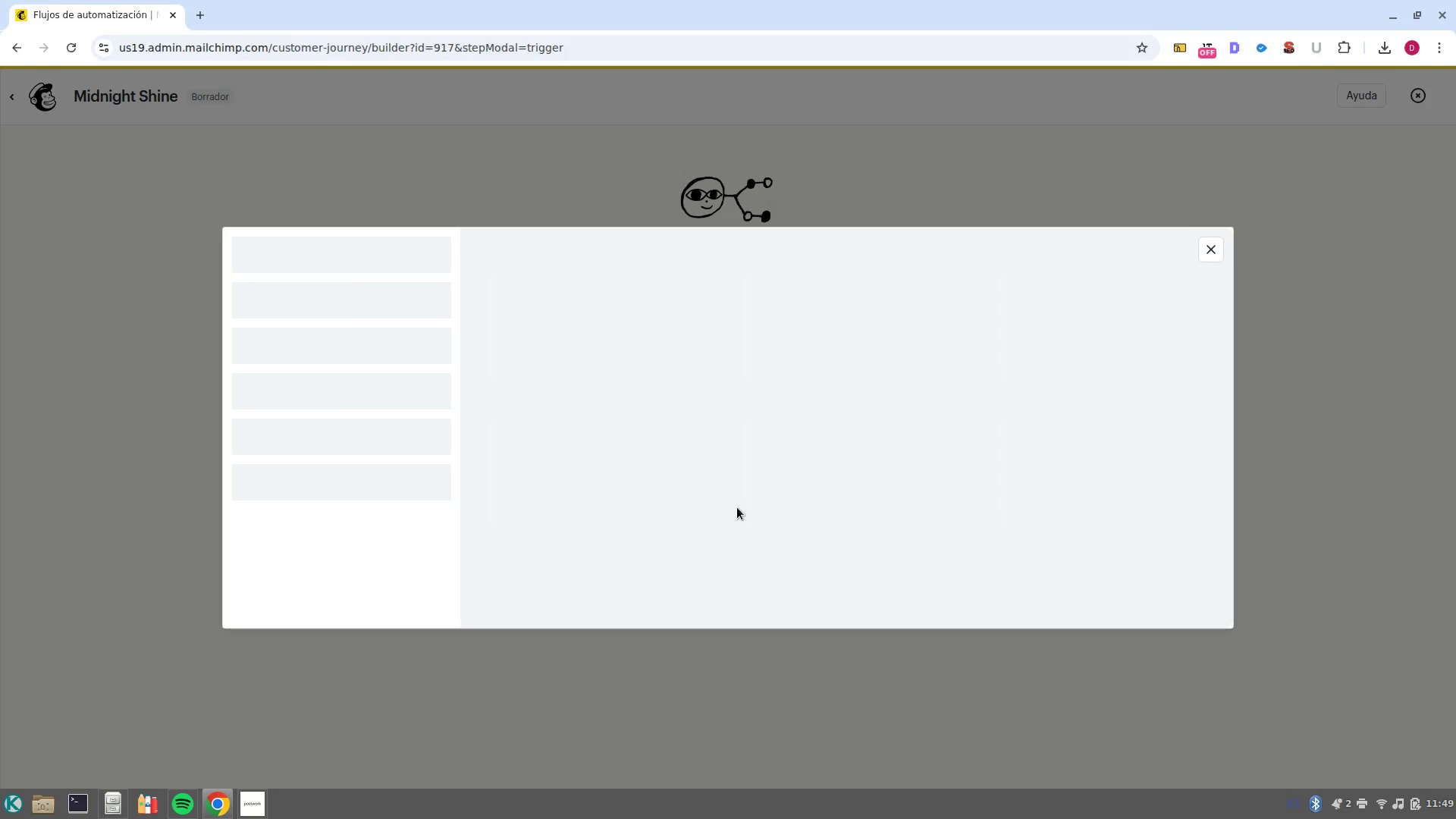 
wait(8.45)
 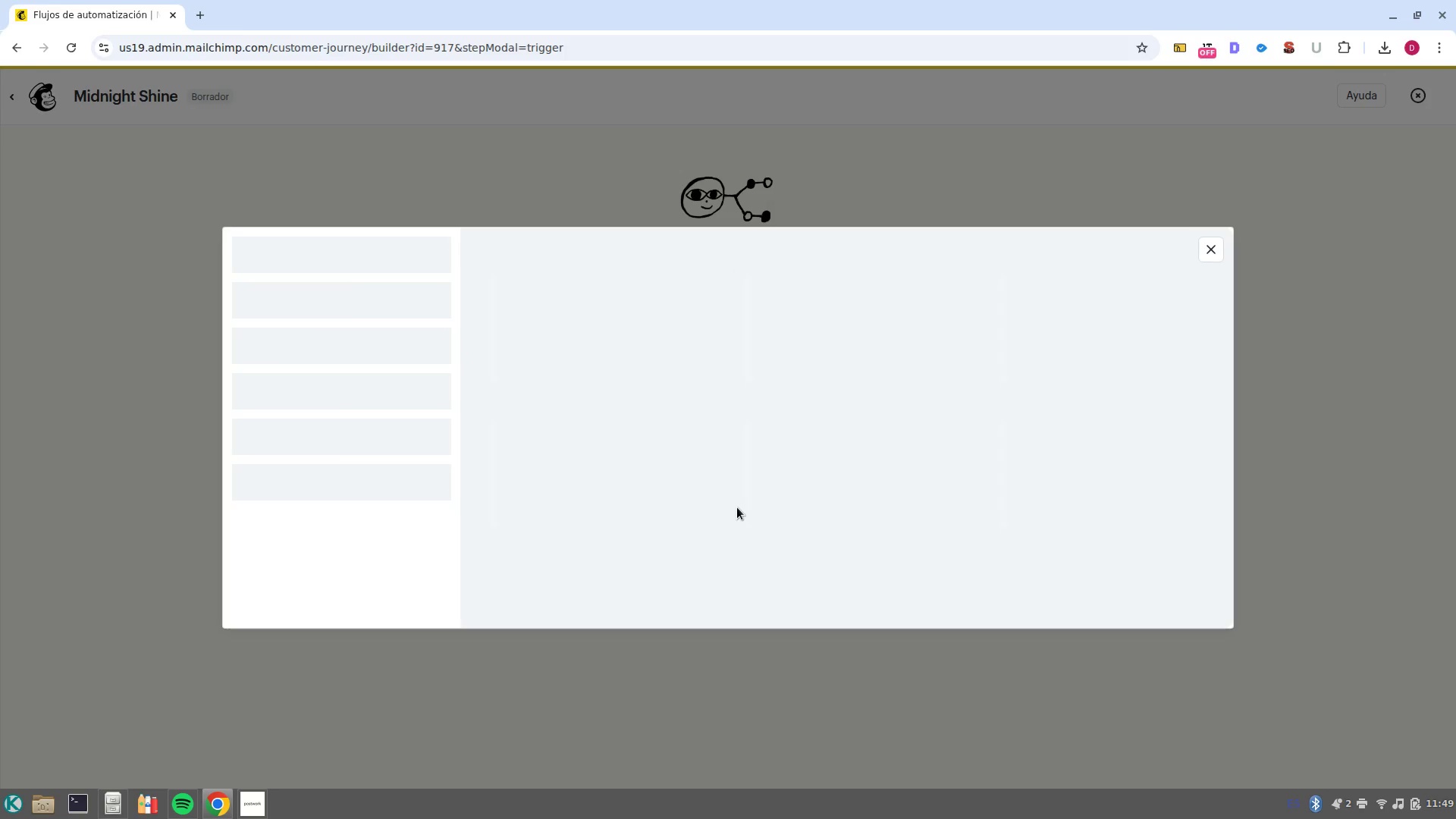 
left_click([73, 49])
 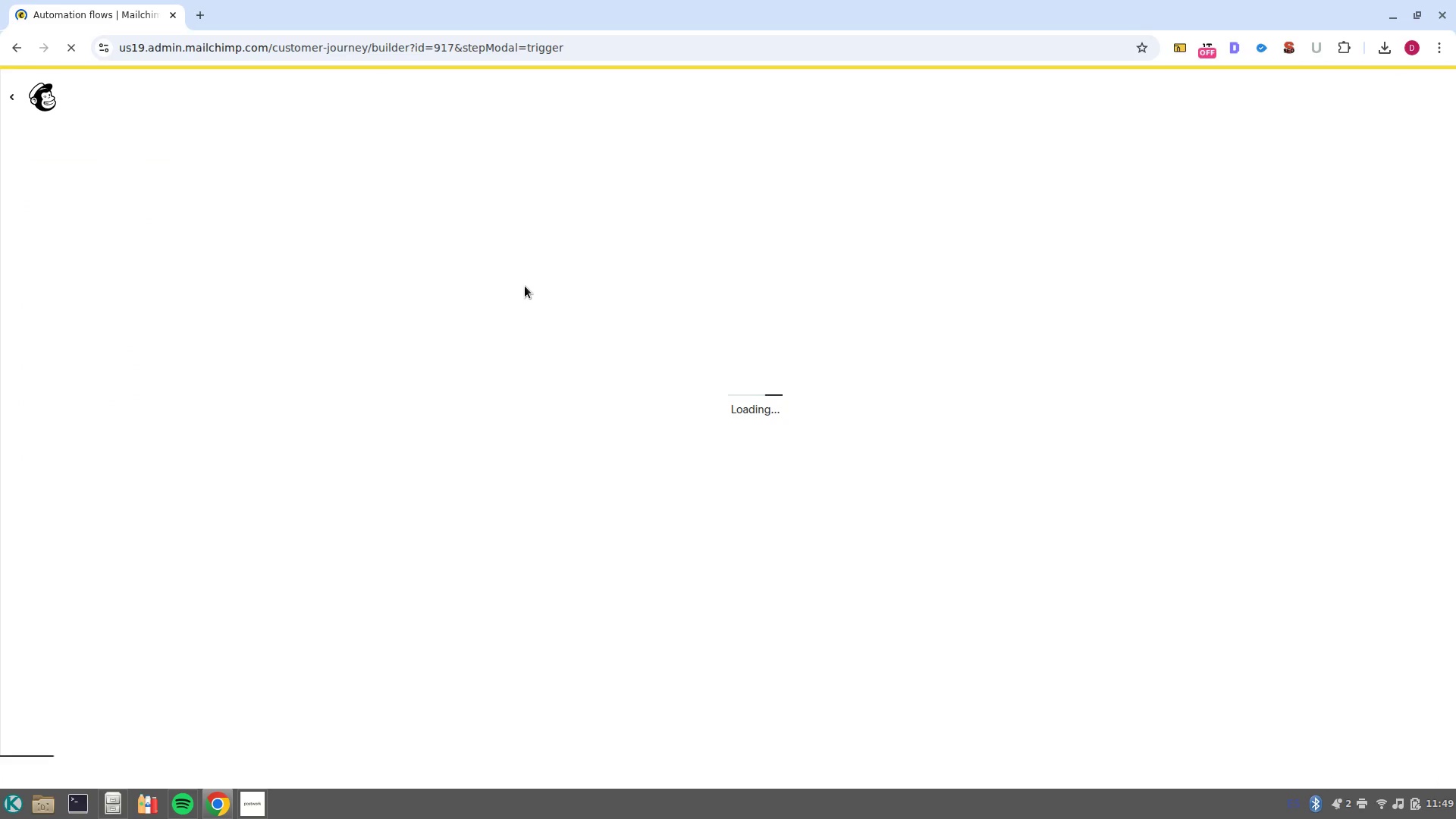 
mouse_move([542, 318])
 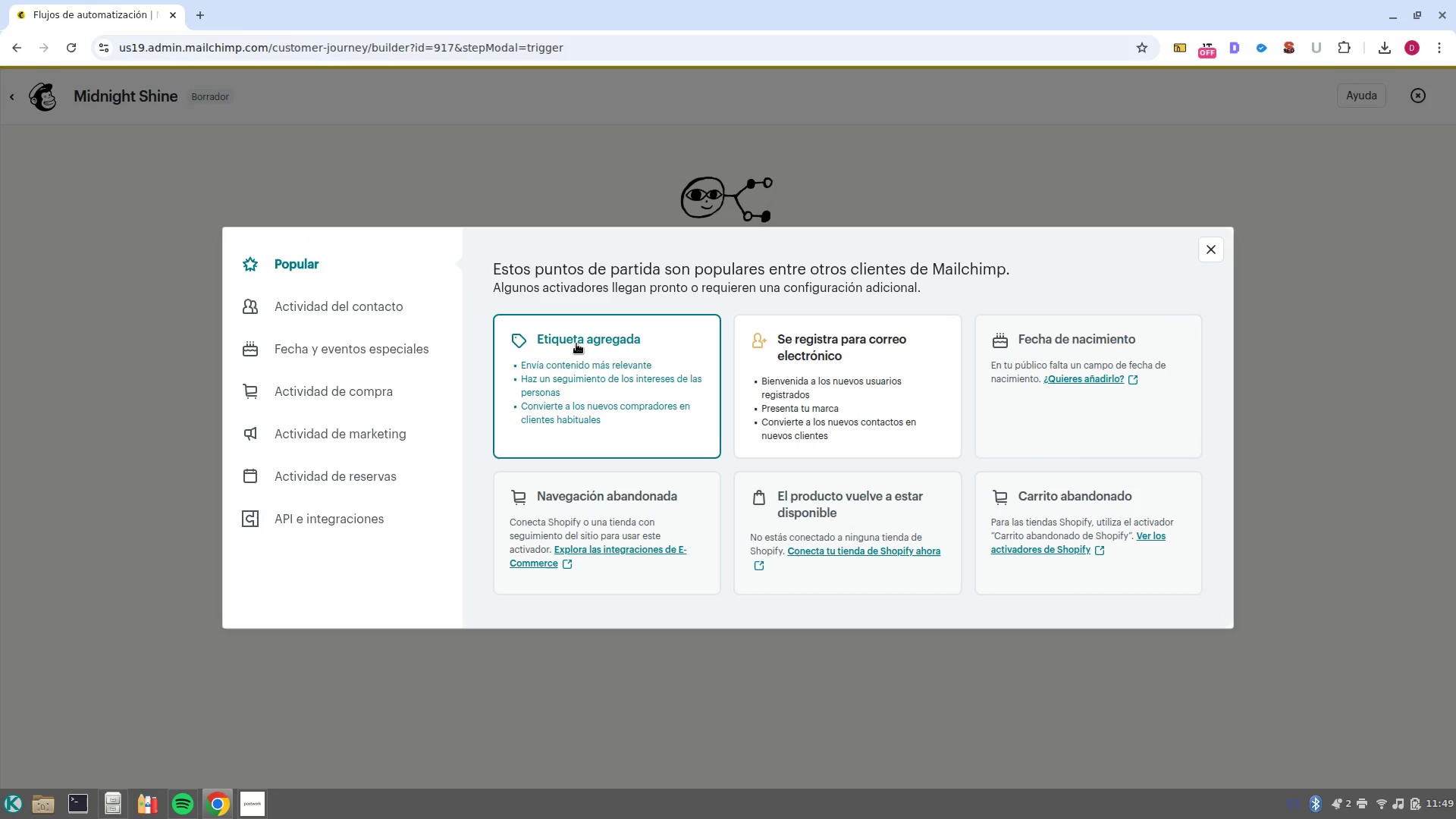 
left_click([584, 346])
 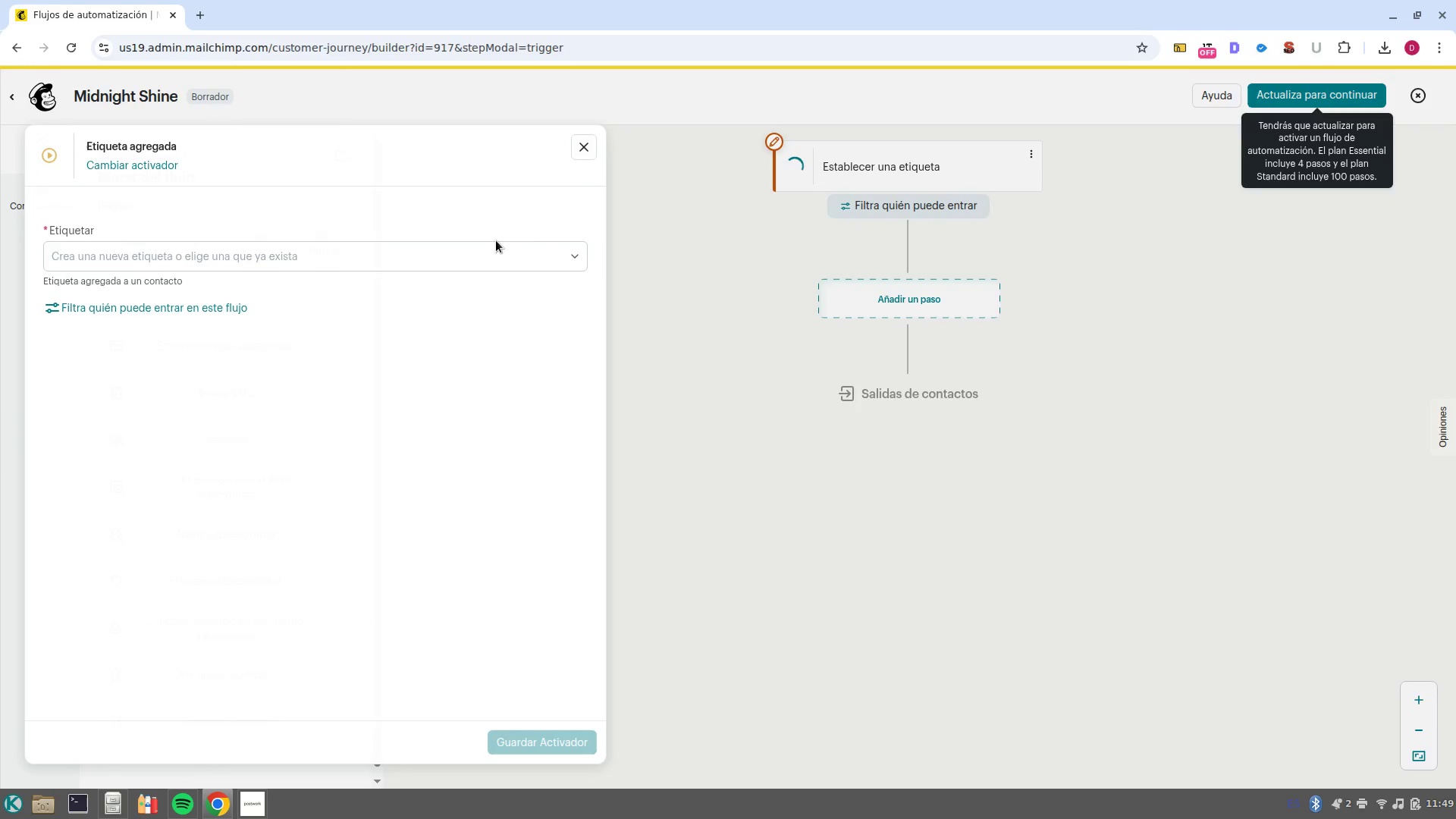 
left_click([407, 261])
 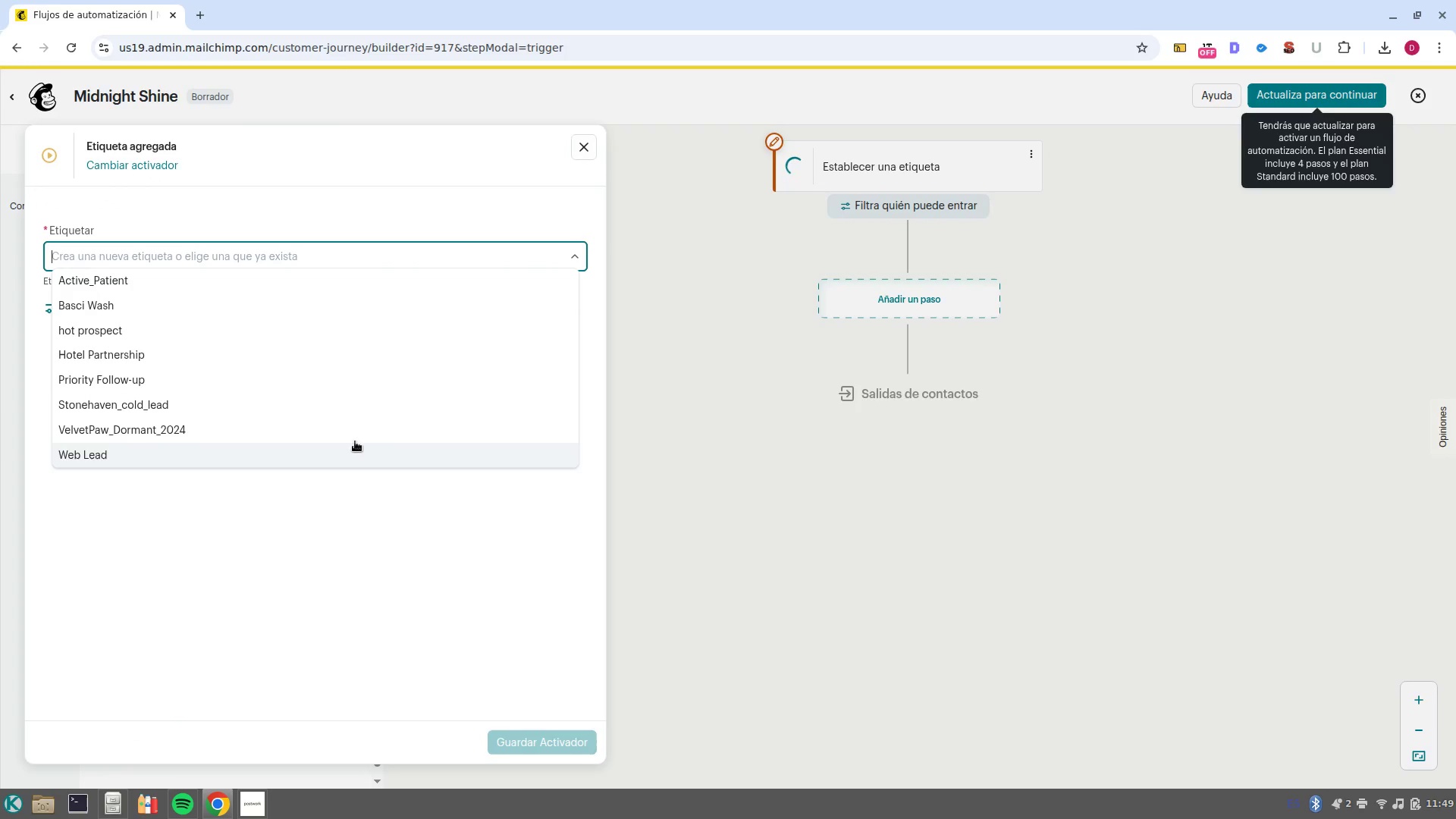 
left_click([342, 303])
 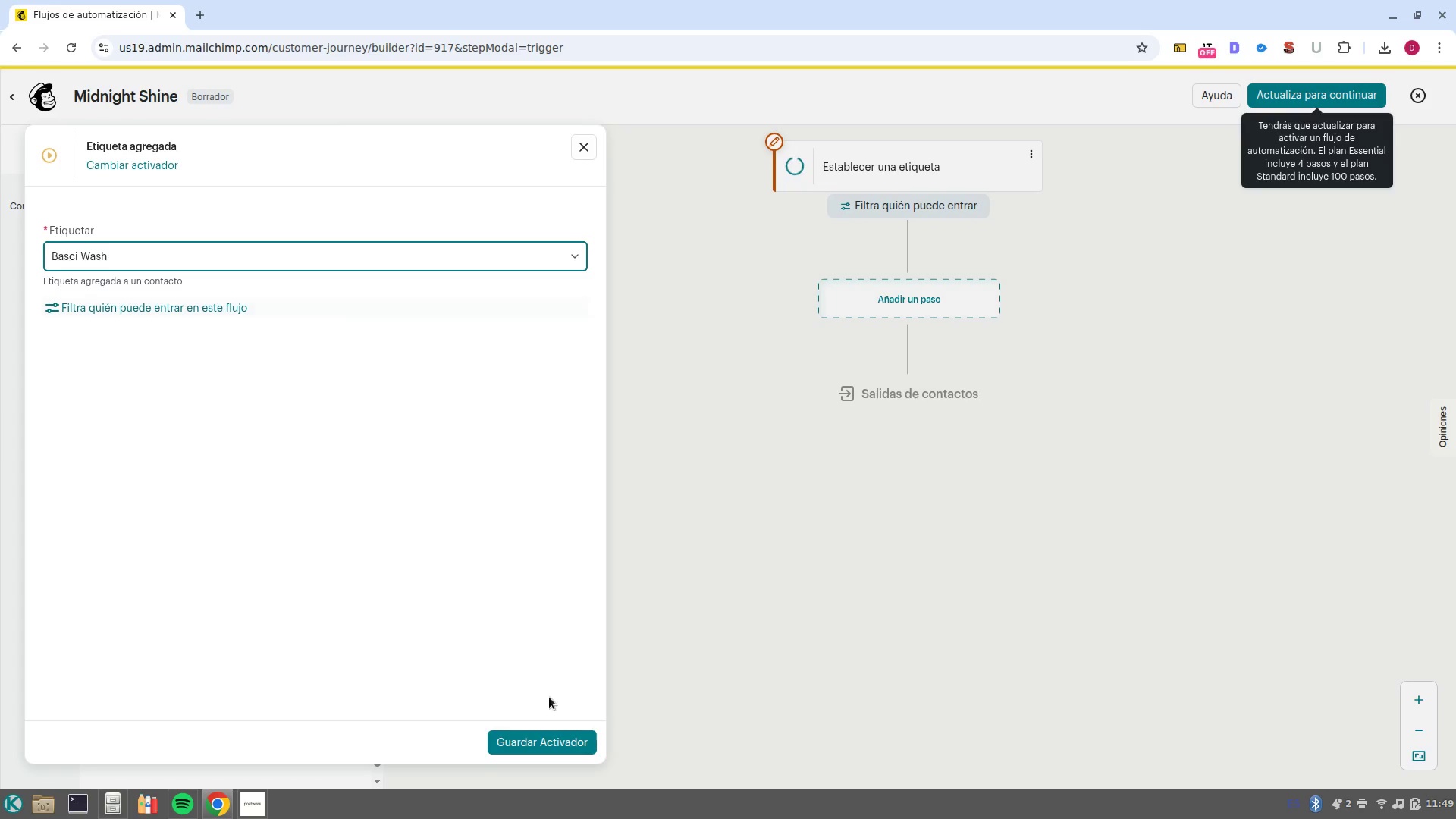 
left_click([551, 742])
 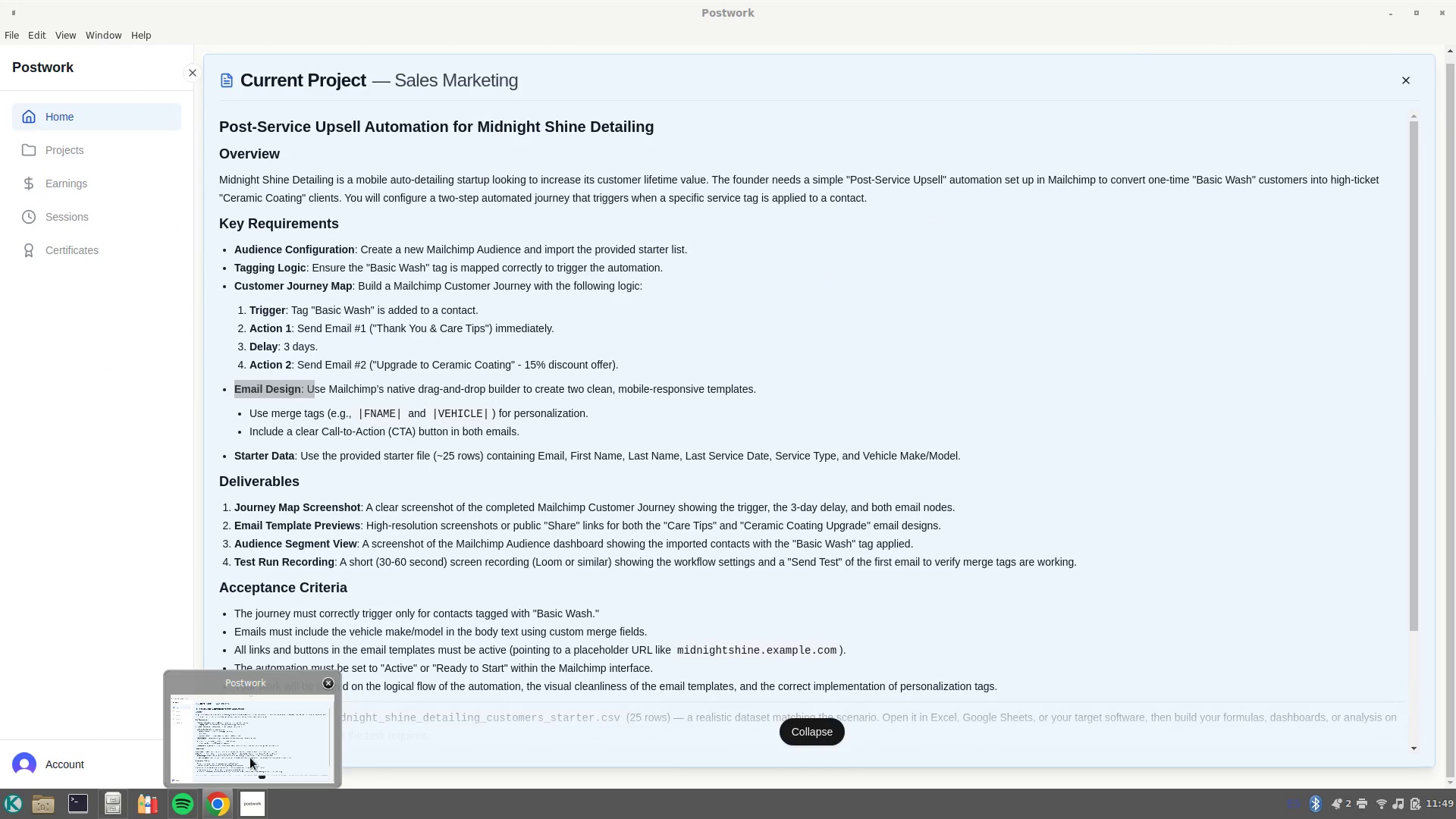 
wait(6.19)
 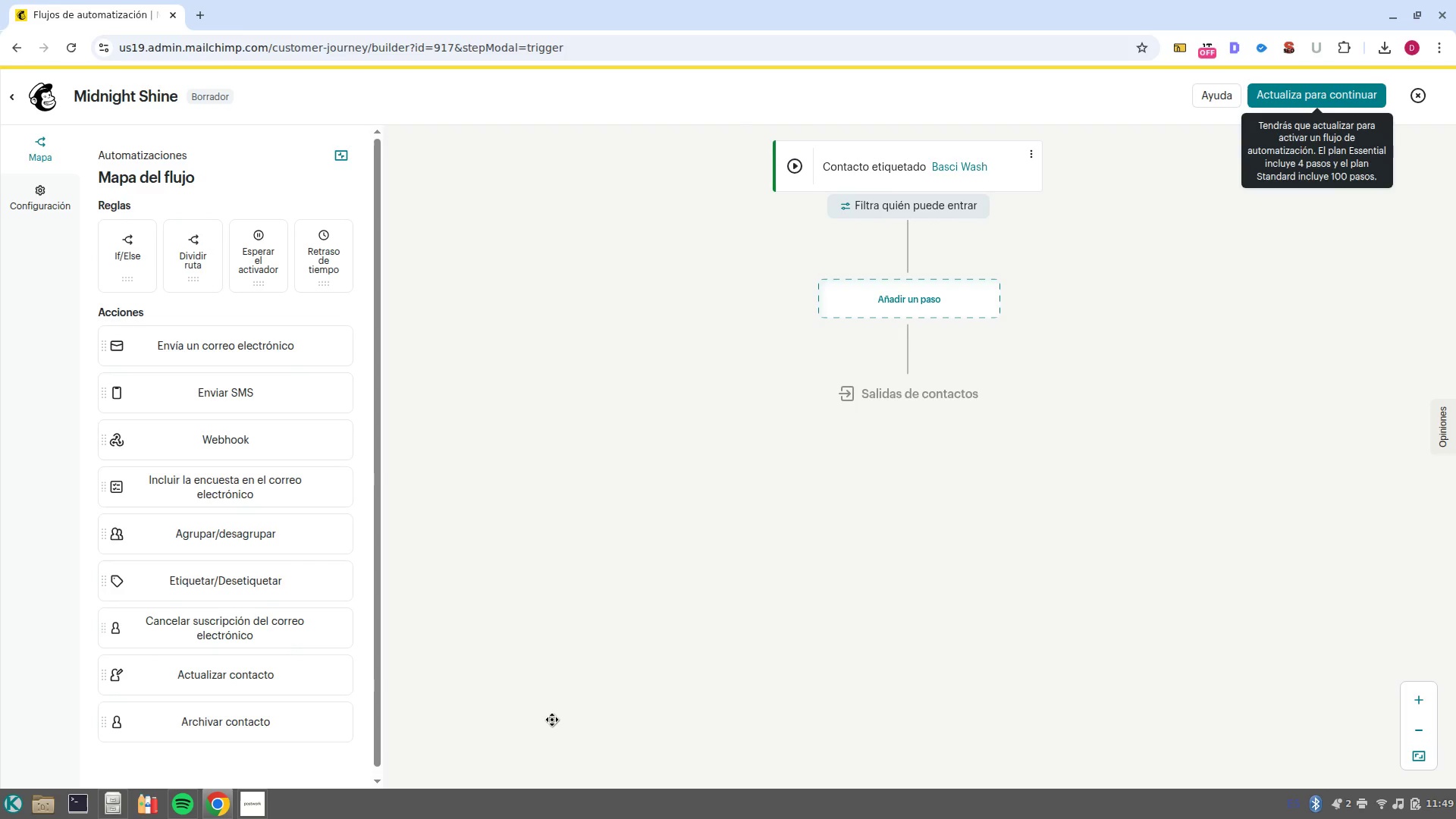 
left_click([966, 299])
 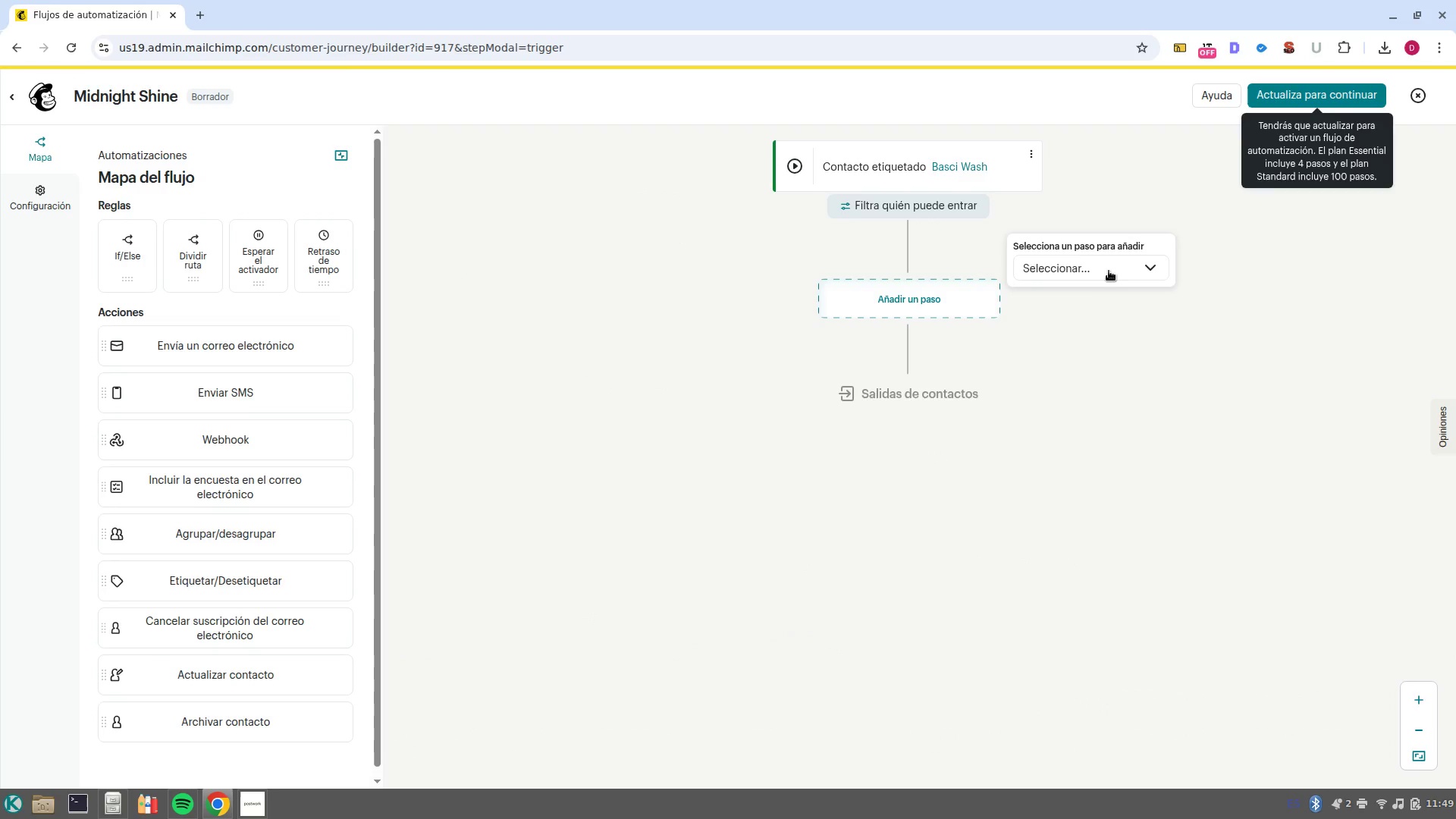 
left_click([1105, 265])
 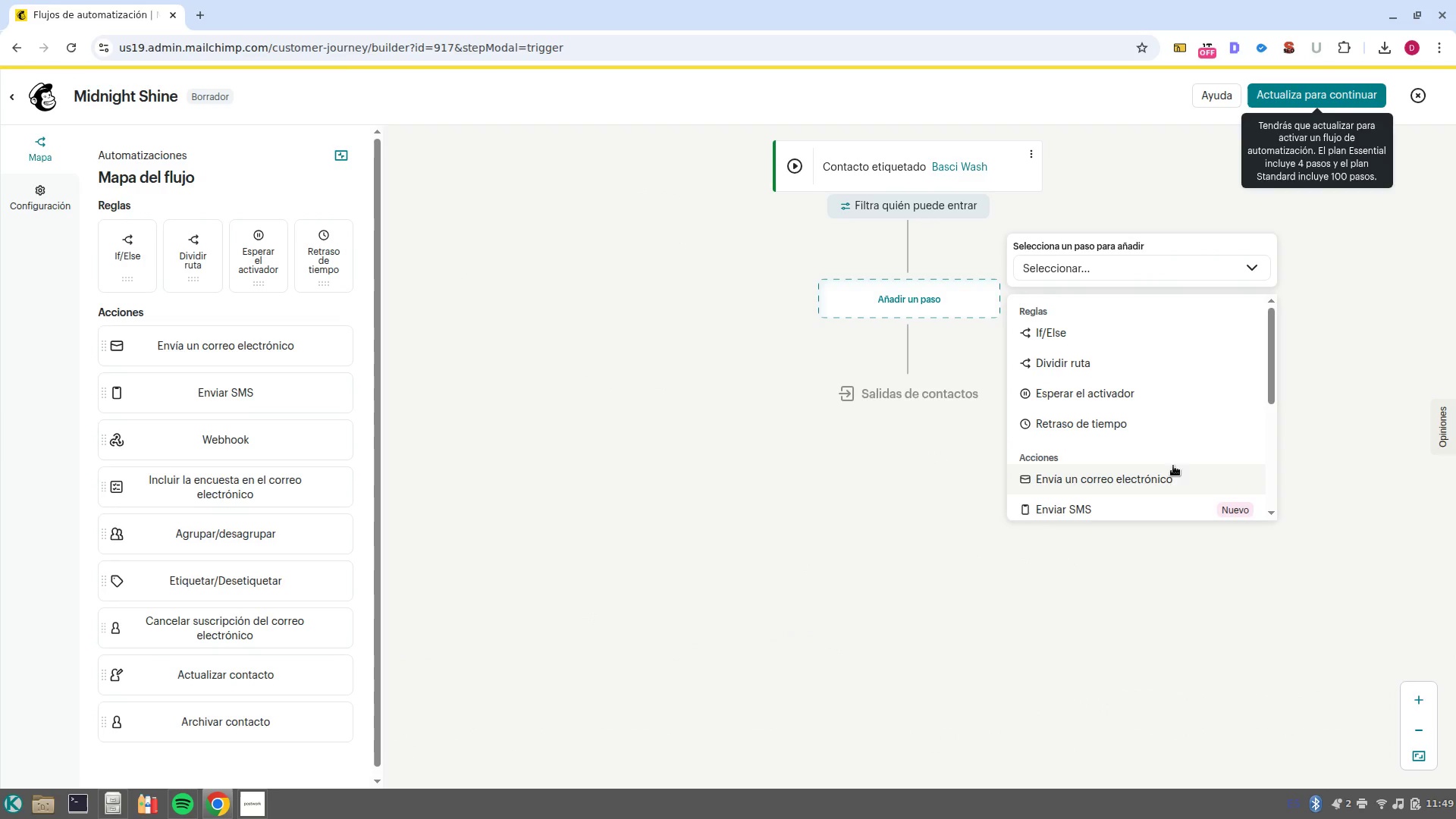 
left_click([1174, 470])
 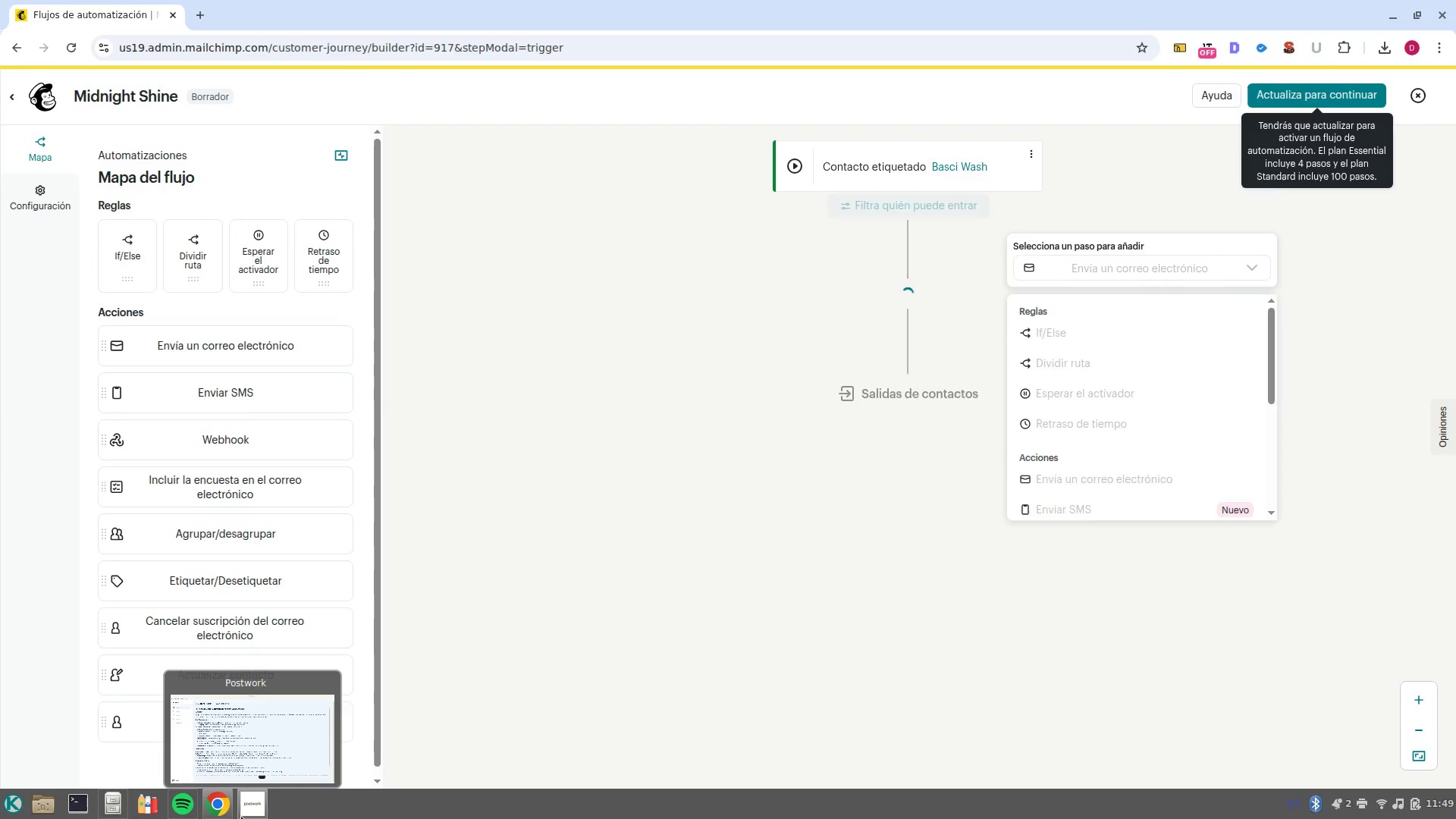 
left_click([244, 761])